 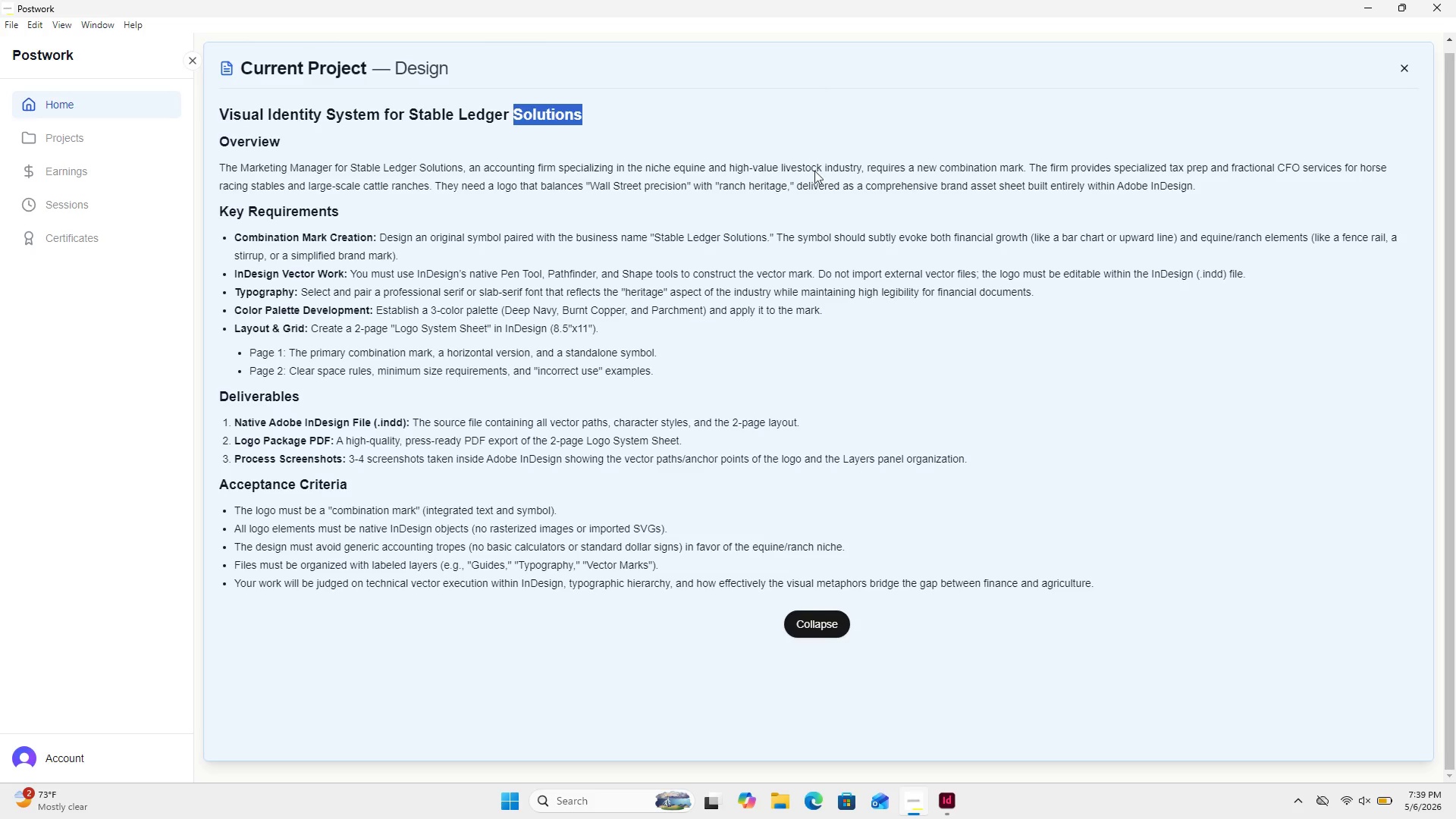 
key(Control+V)
 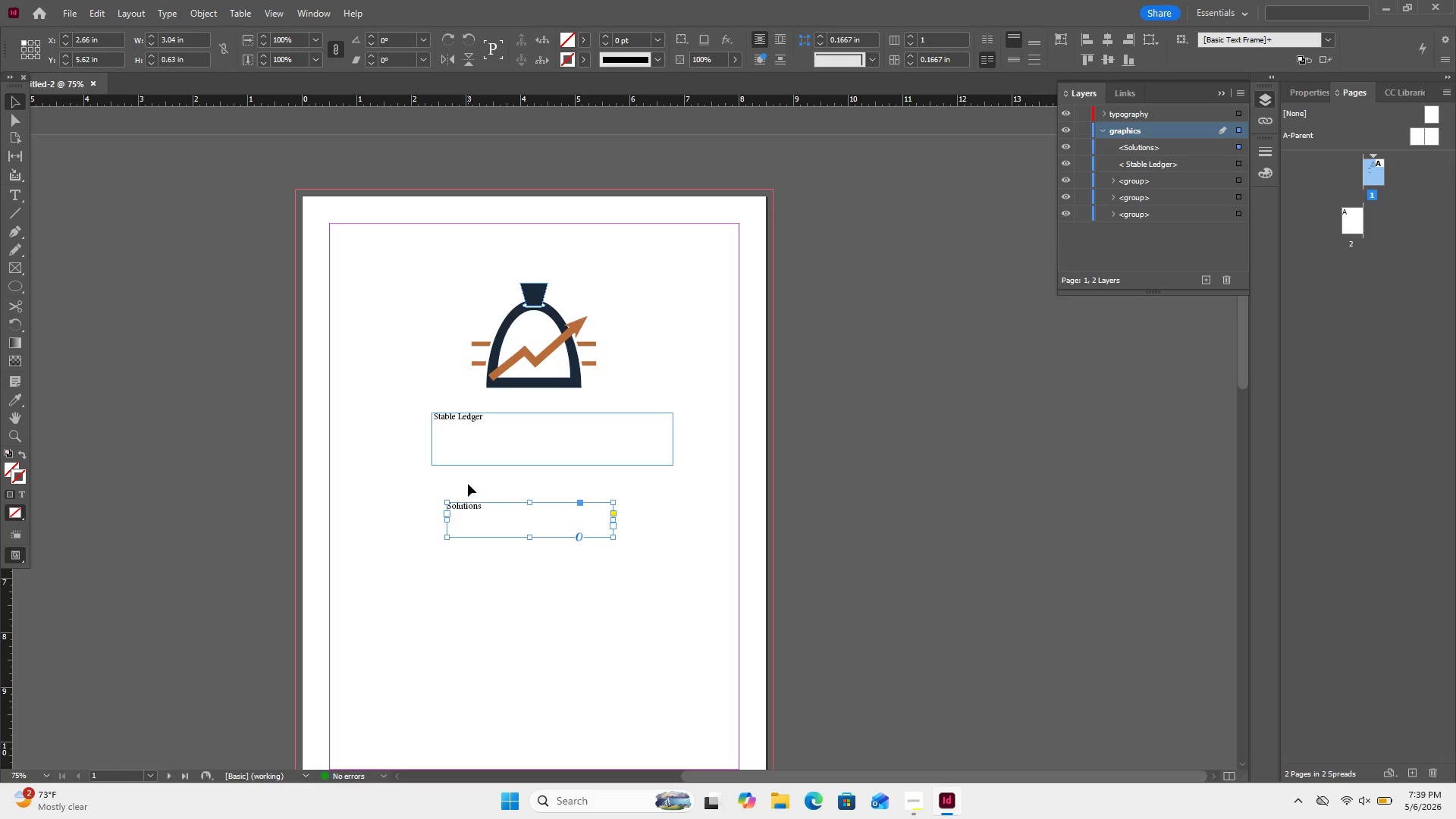 
left_click_drag(start_coordinate=[416, 394], to_coordinate=[459, 449])
 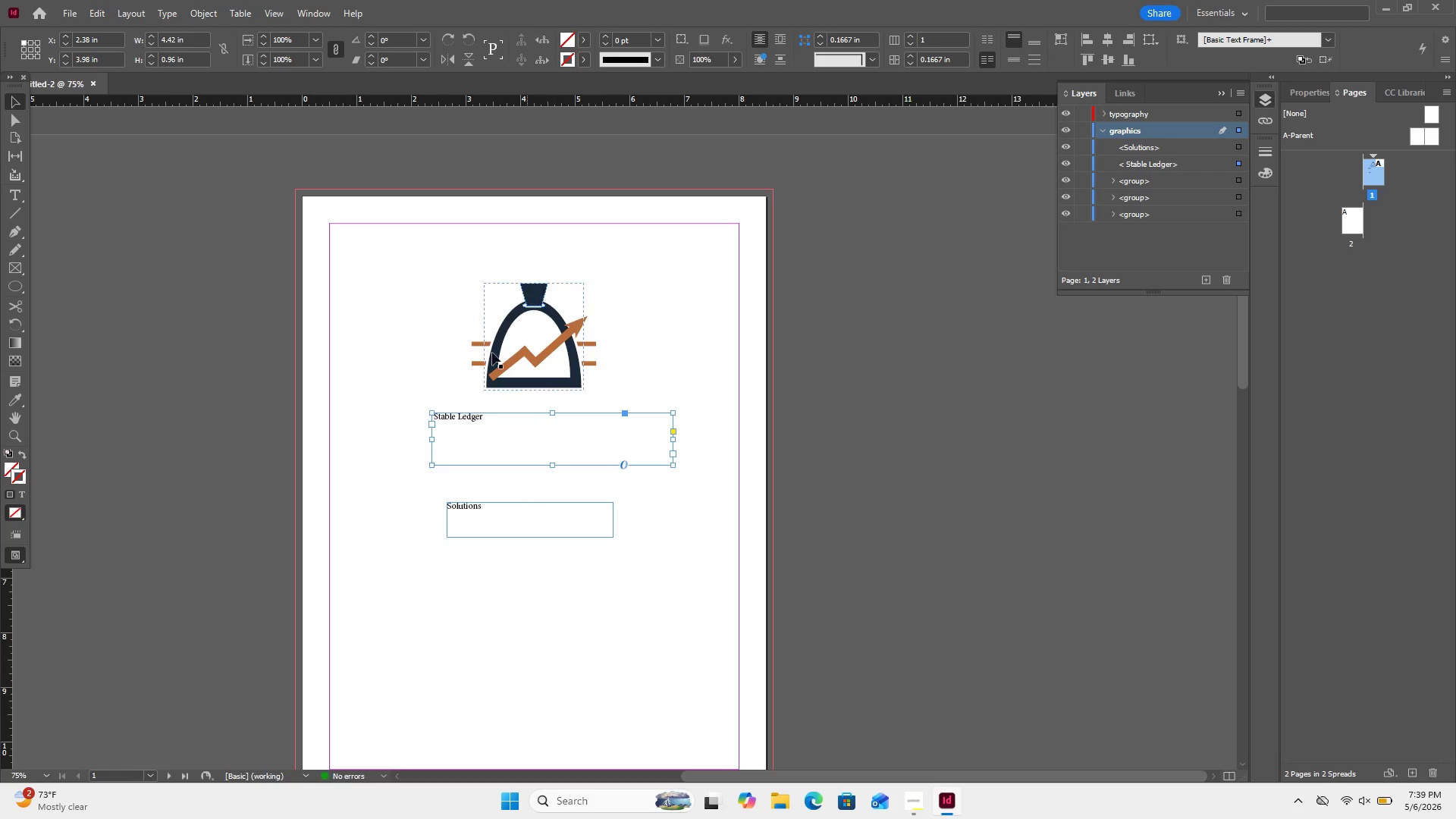 
wait(5.45)
 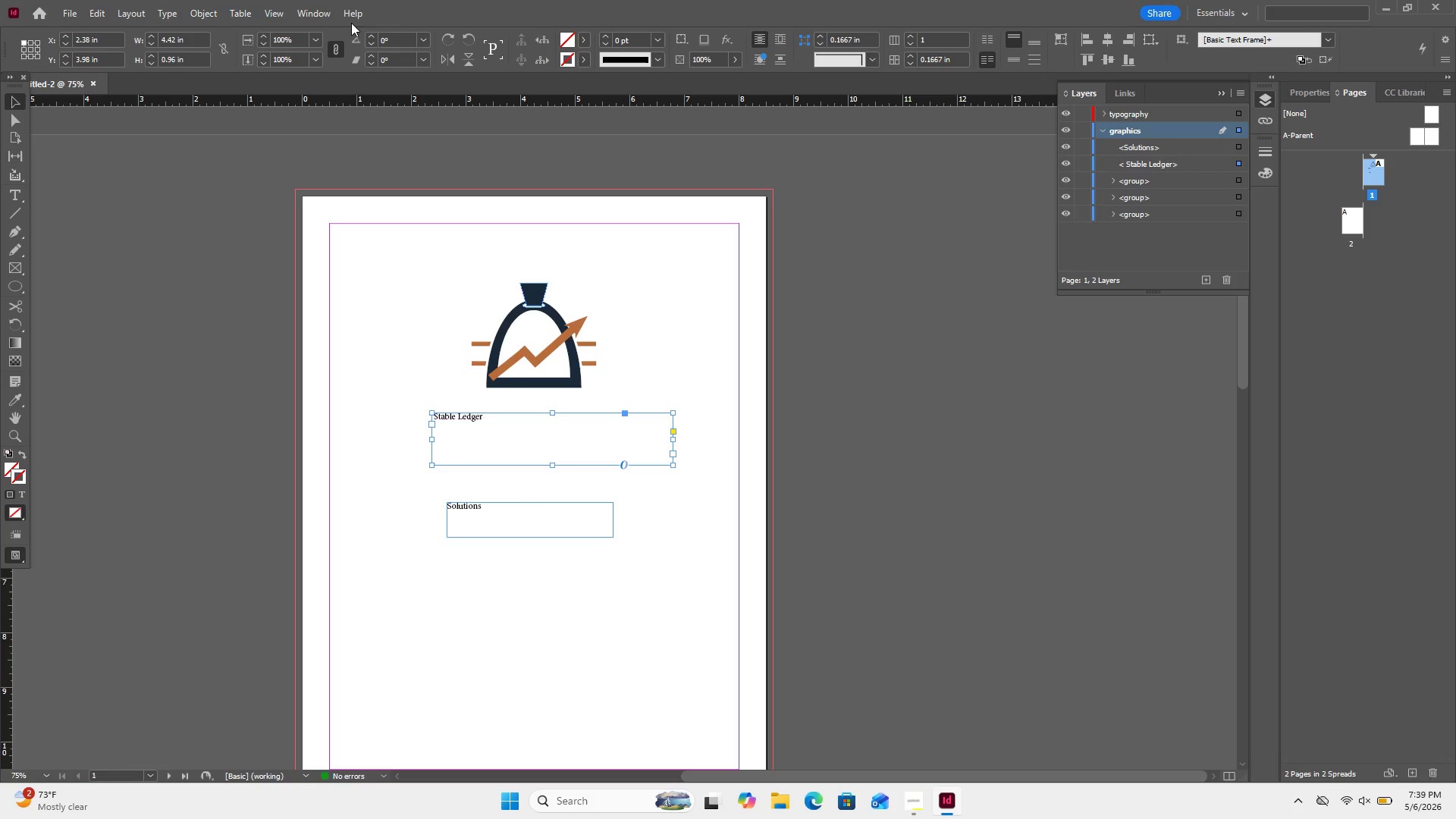 
double_click([466, 416])
 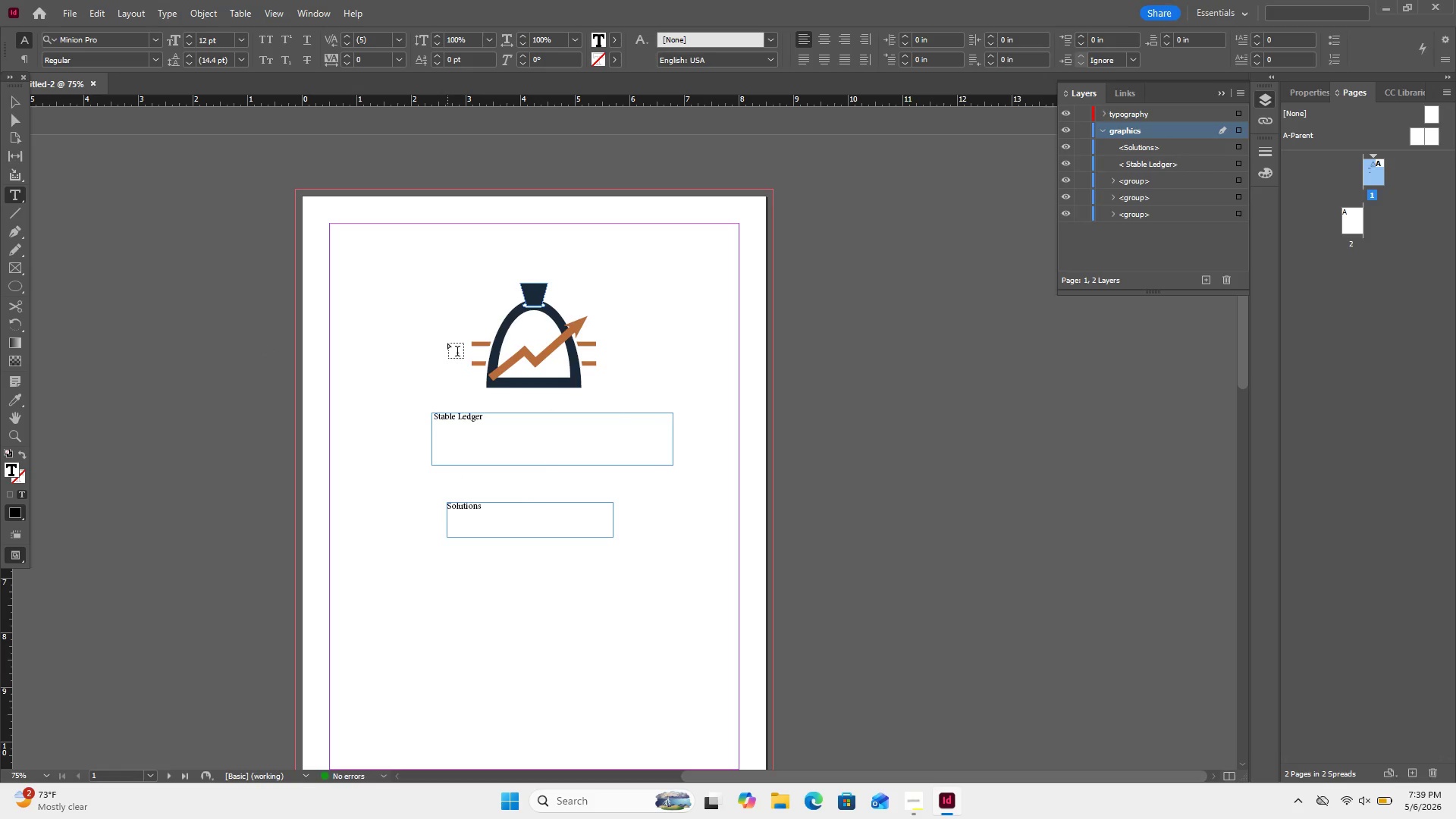 
key(Control+ControlLeft)
 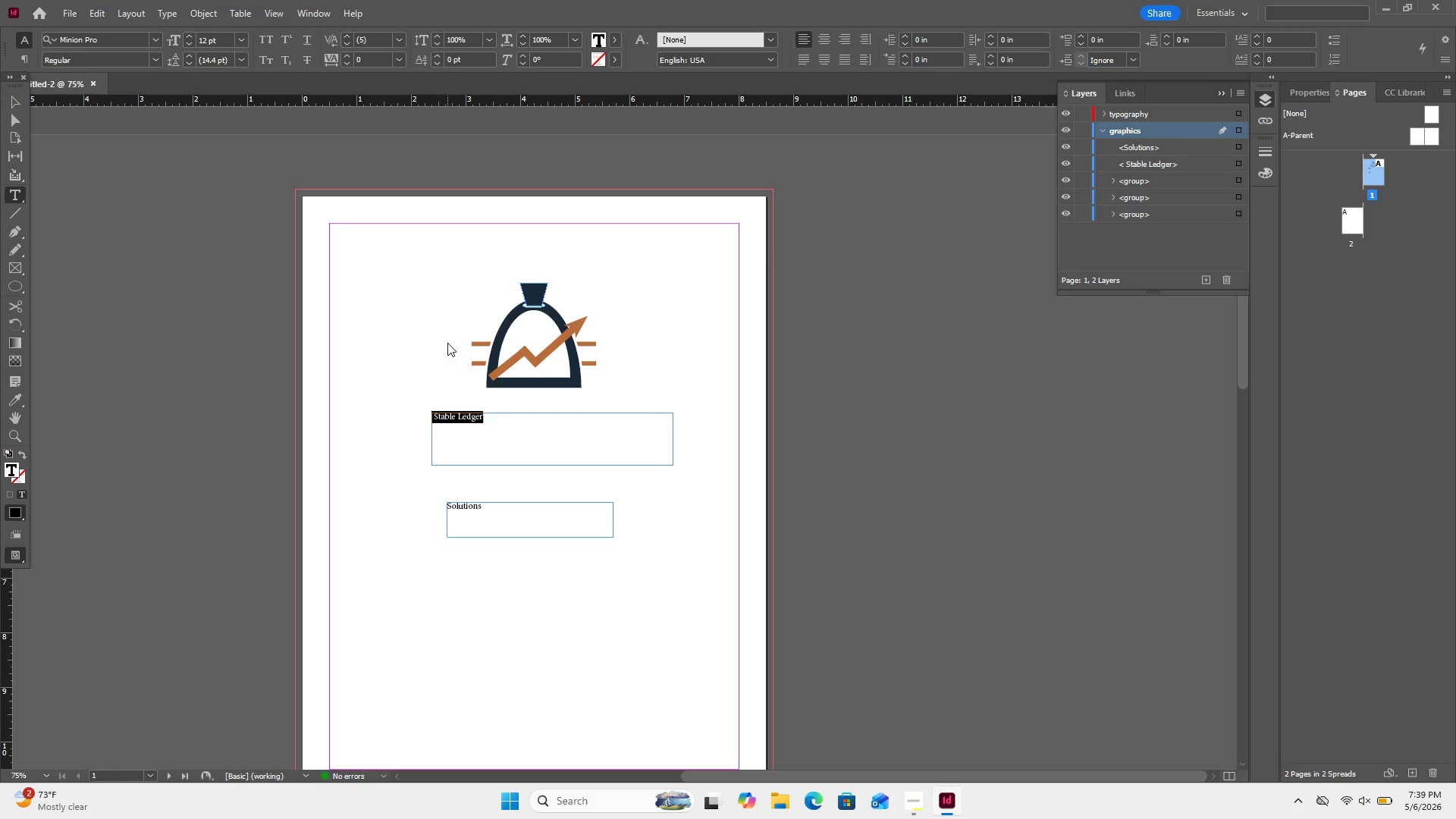 
key(Control+A)
 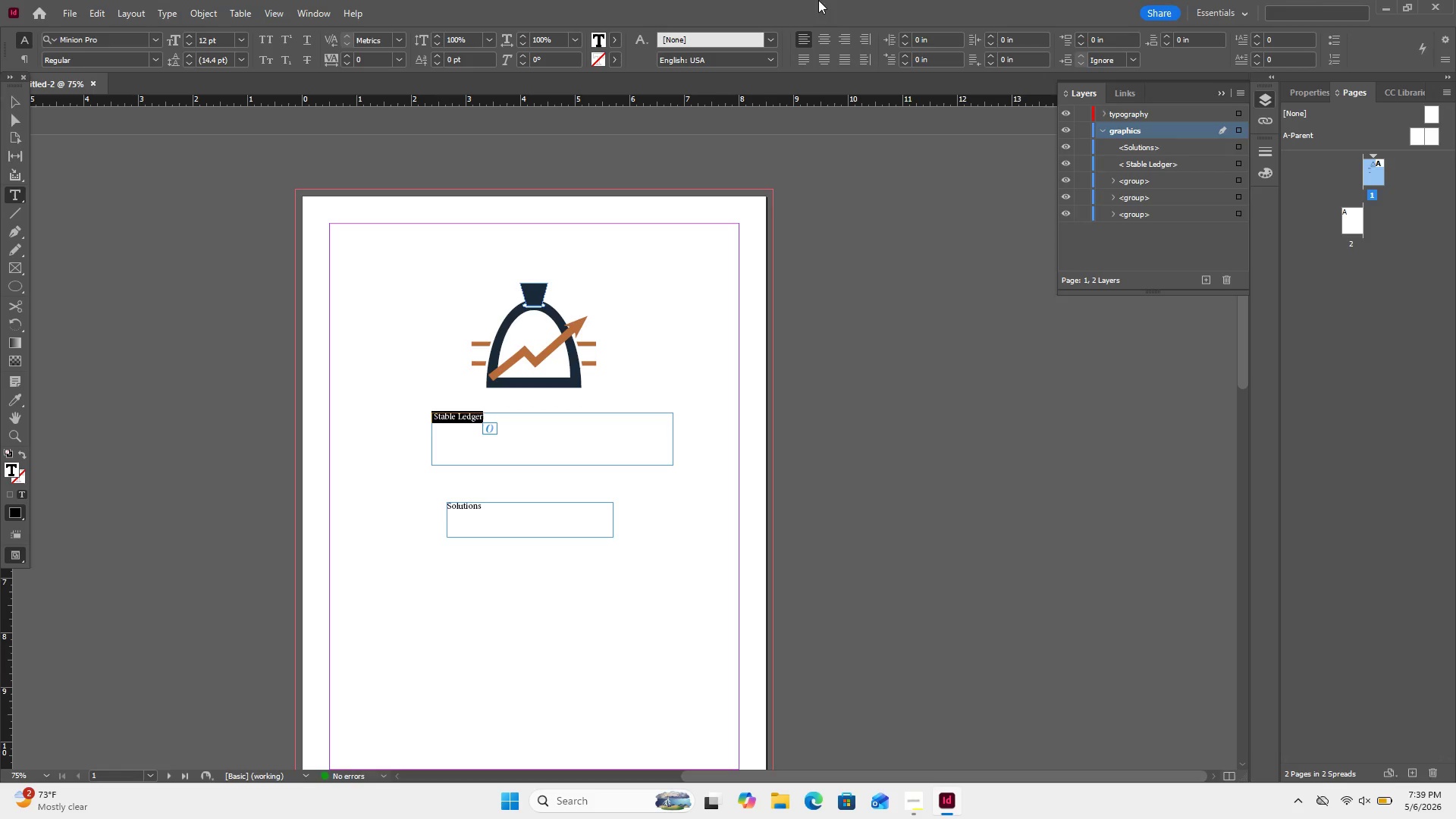 
mouse_move([769, 61])
 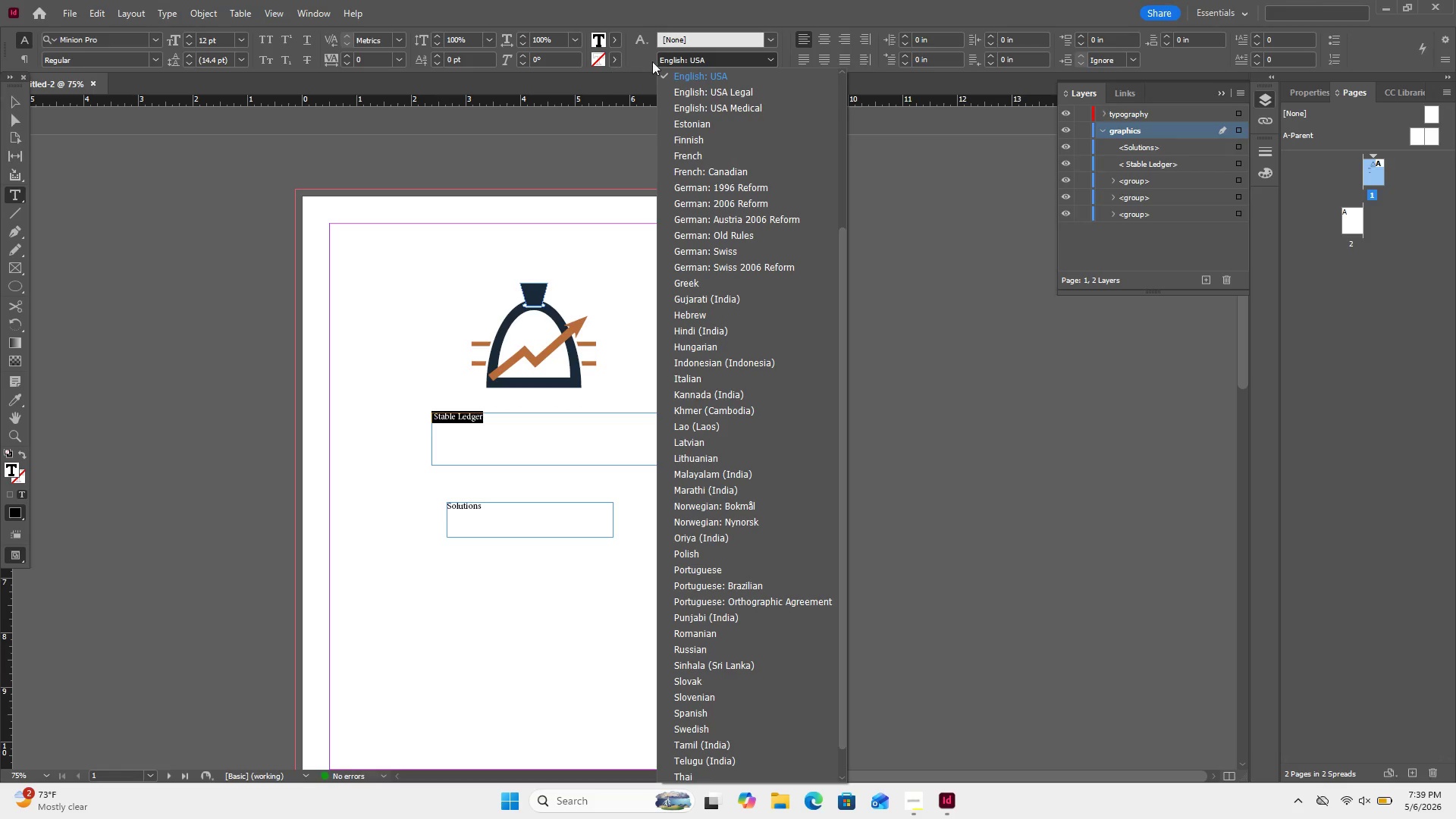 
left_click([642, 63])
 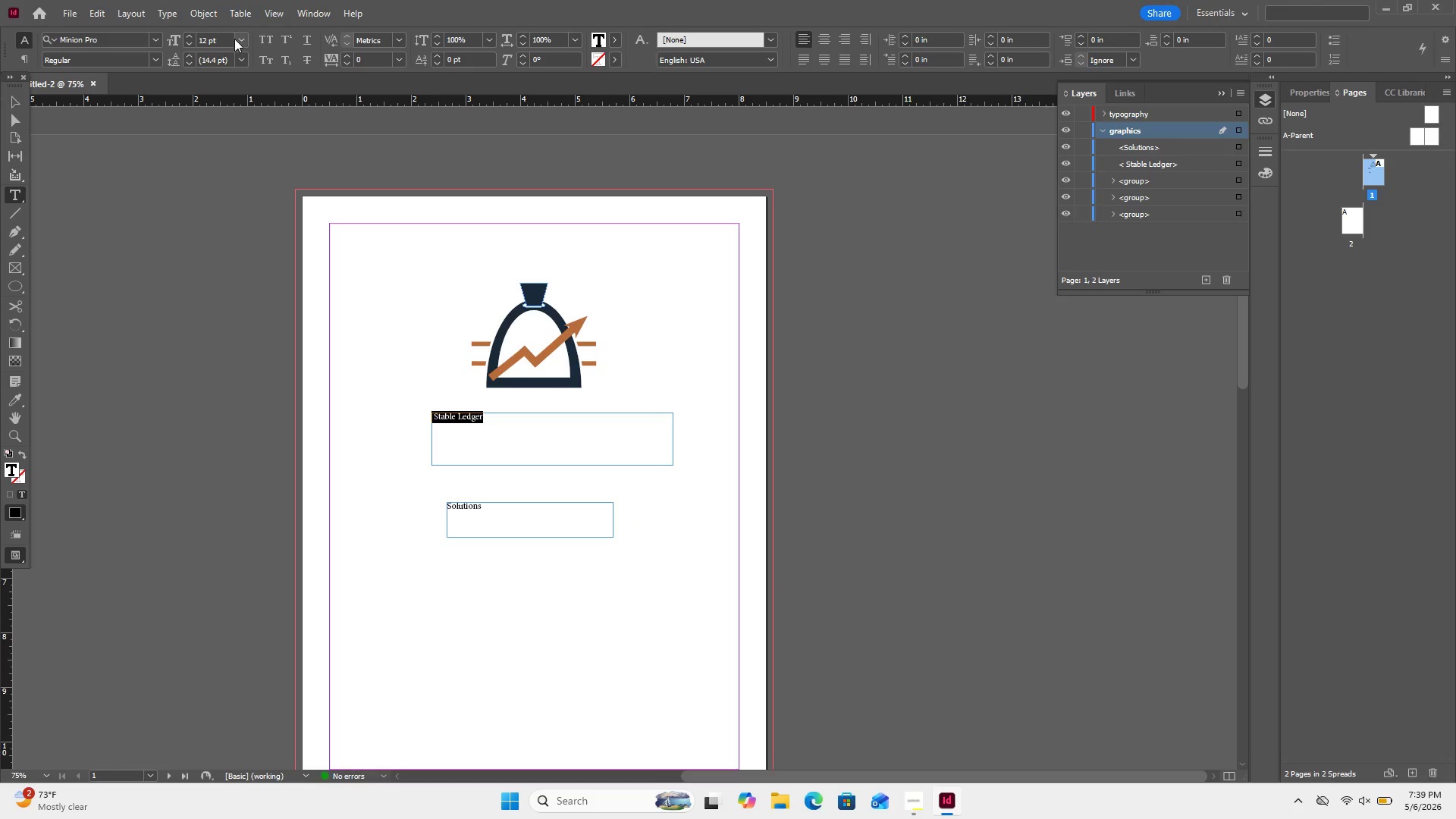 
left_click([235, 40])
 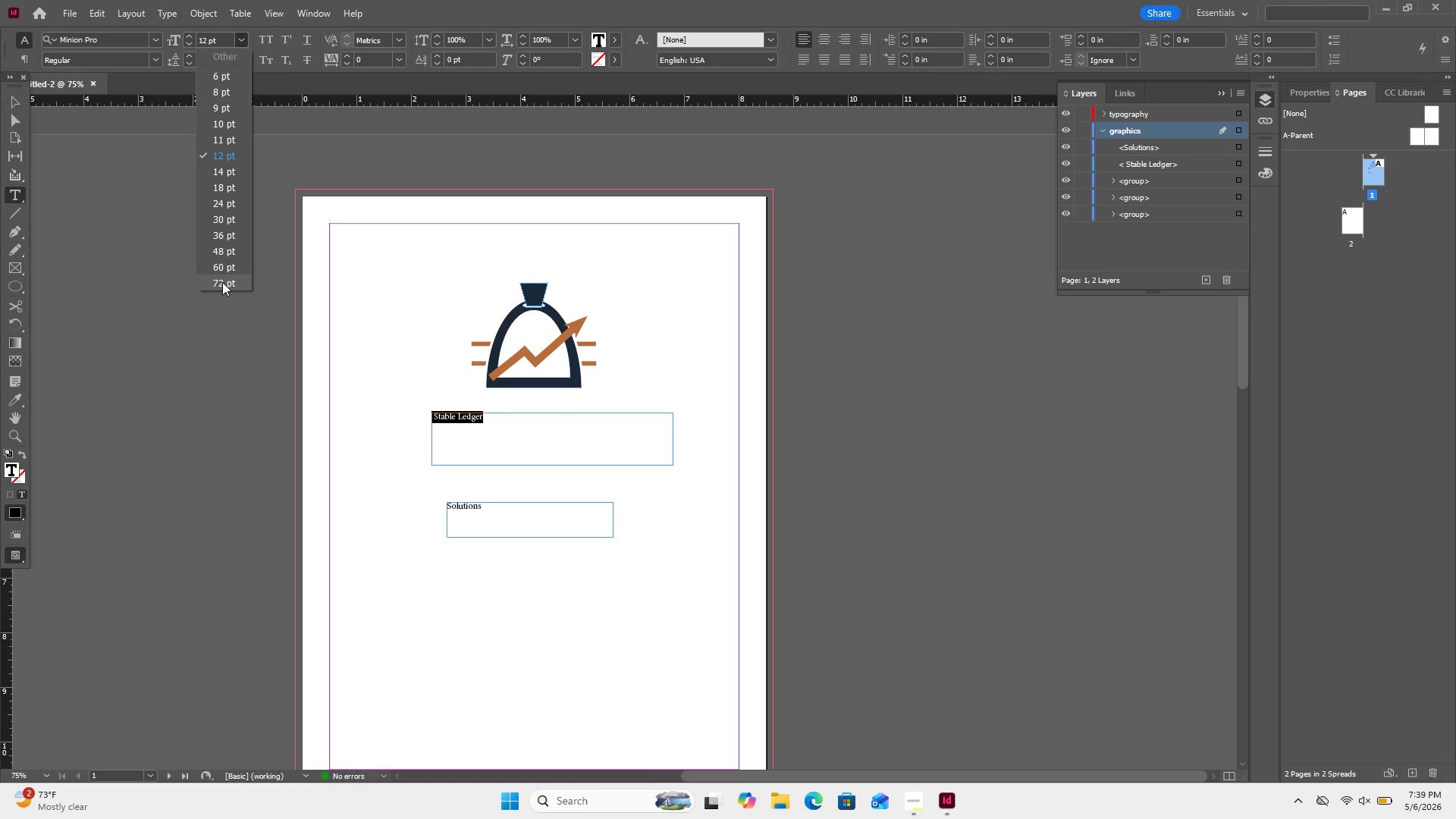 
left_click([222, 282])
 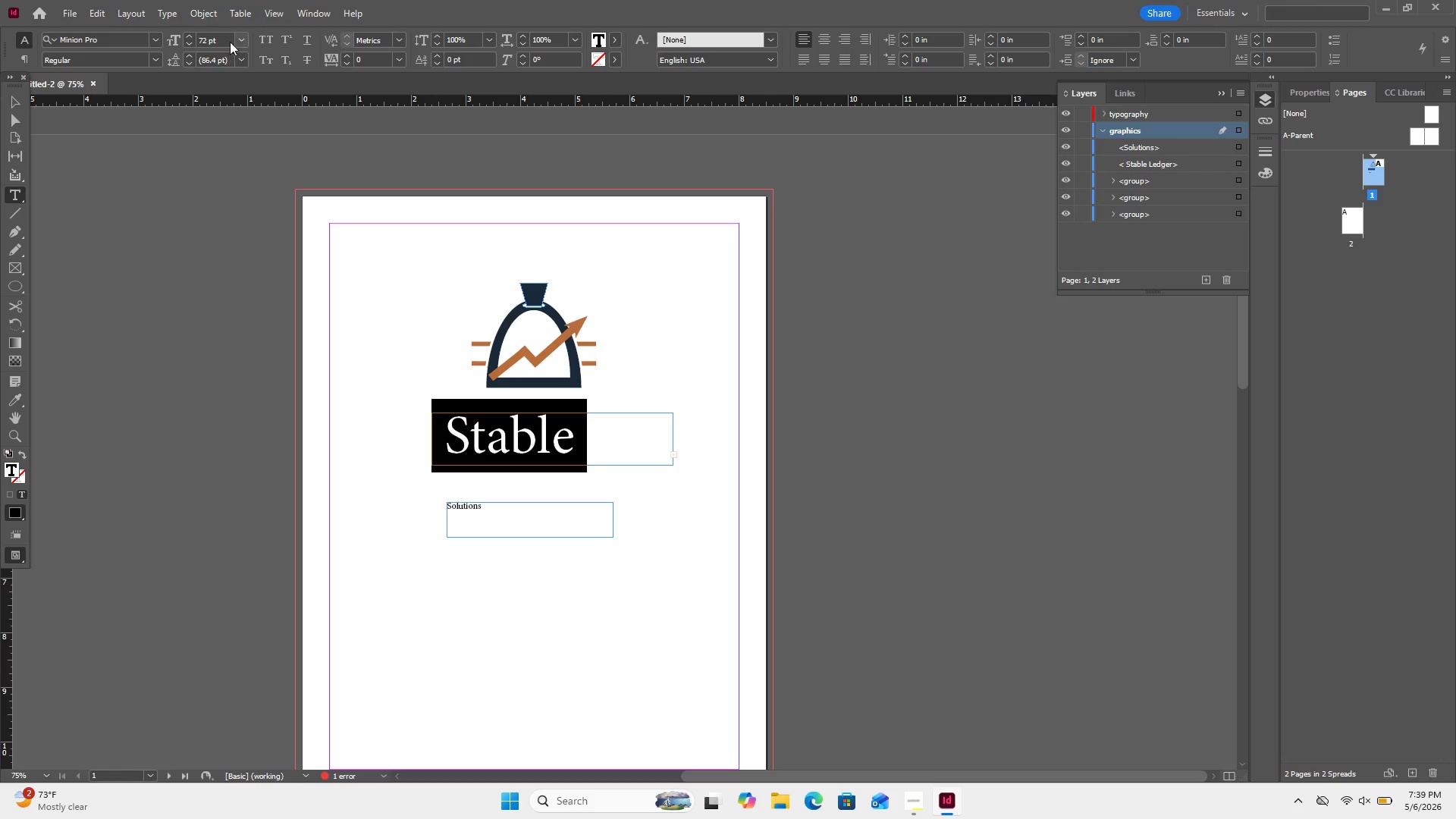 
double_click([233, 38])
 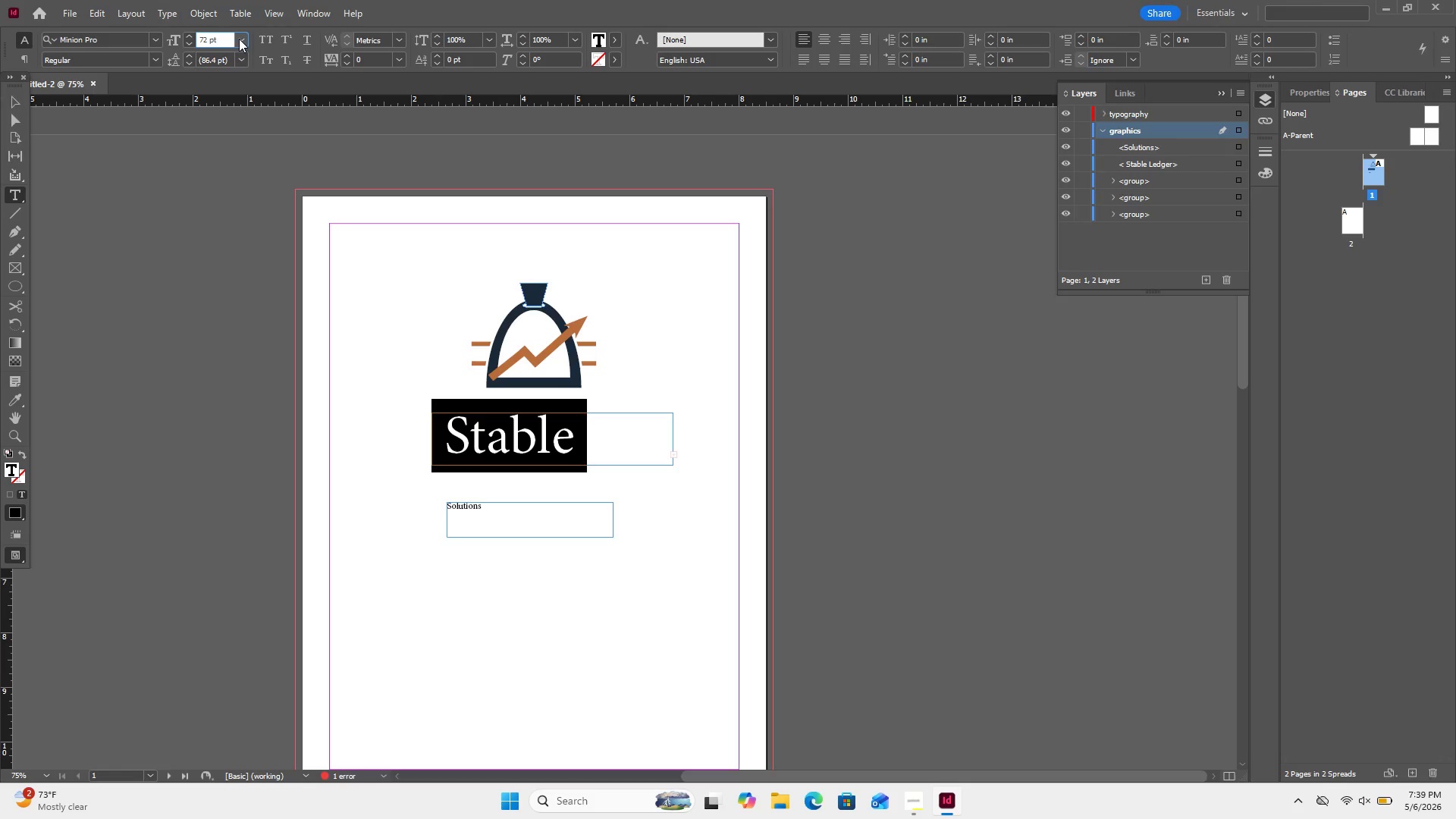 
left_click([239, 39])
 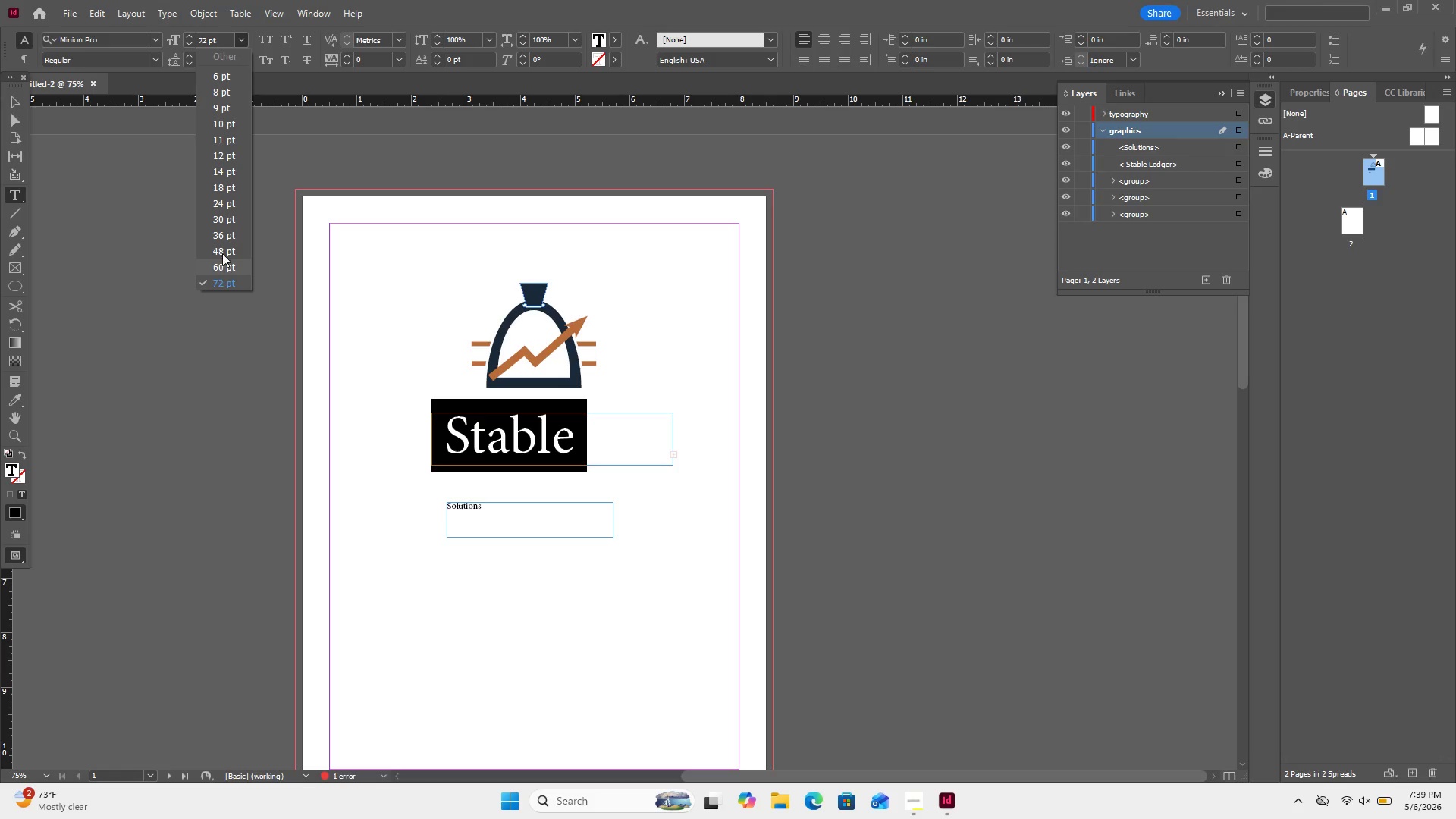 
left_click([223, 247])
 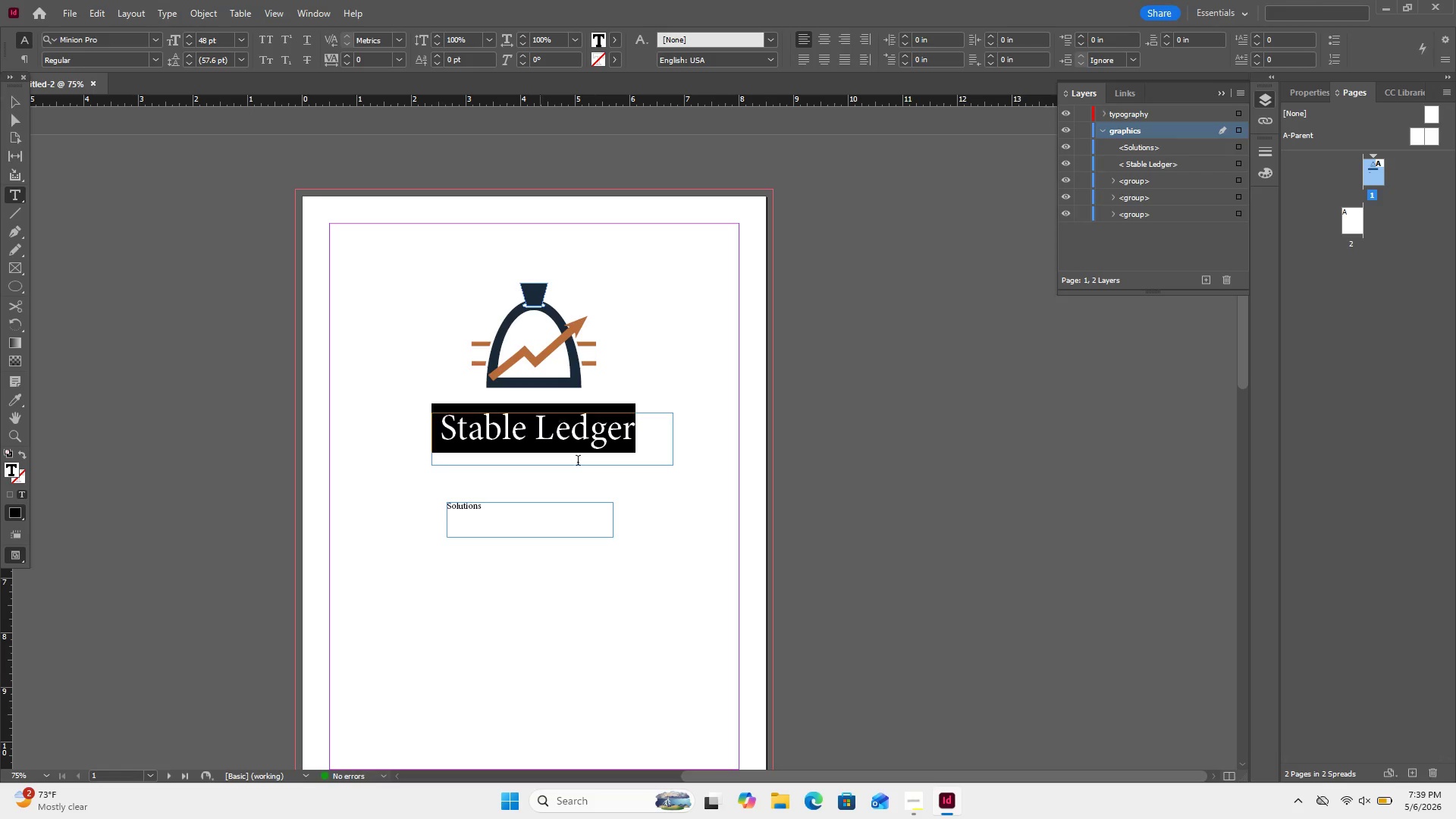 
left_click([463, 511])
 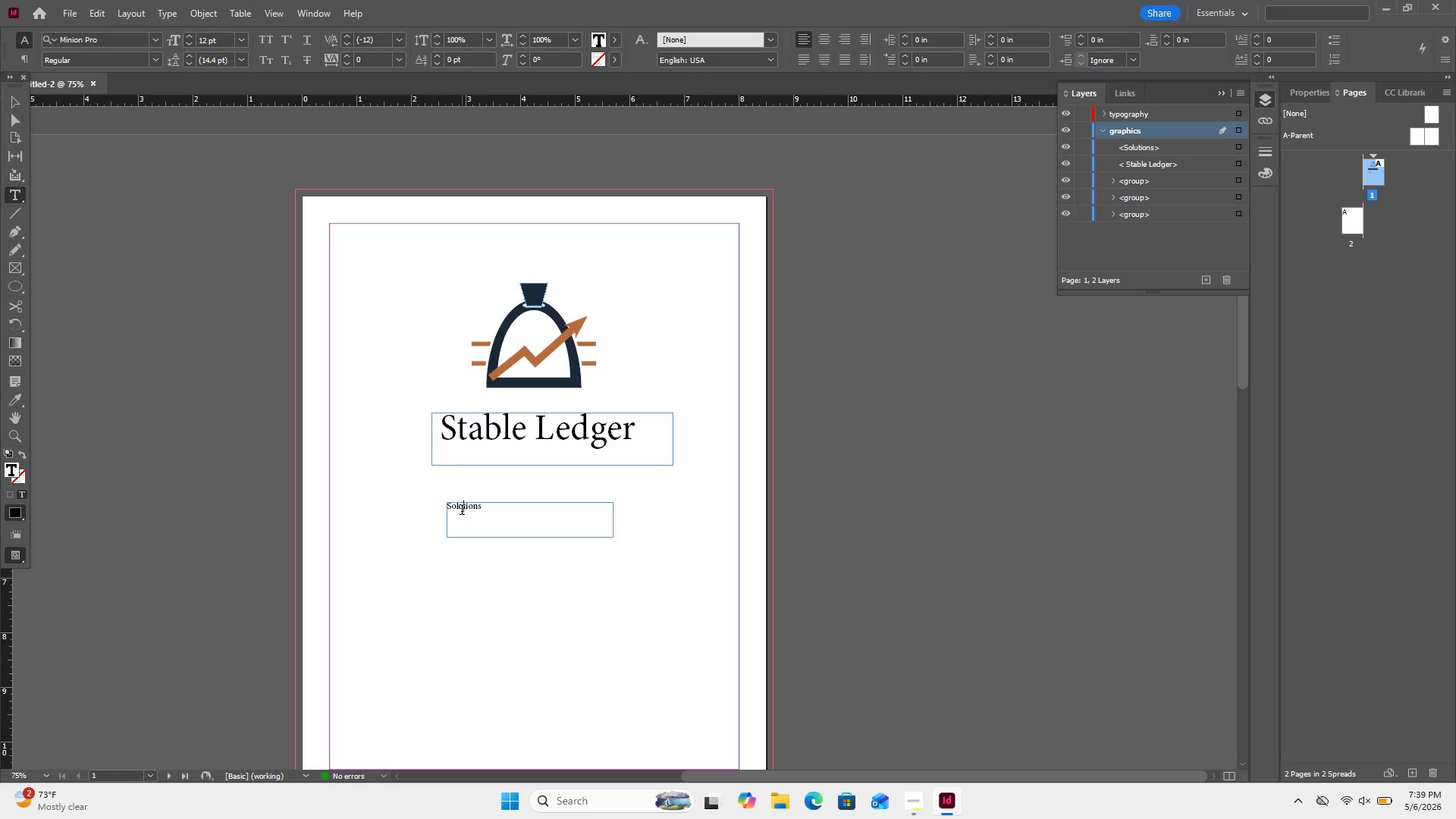 
double_click([462, 511])
 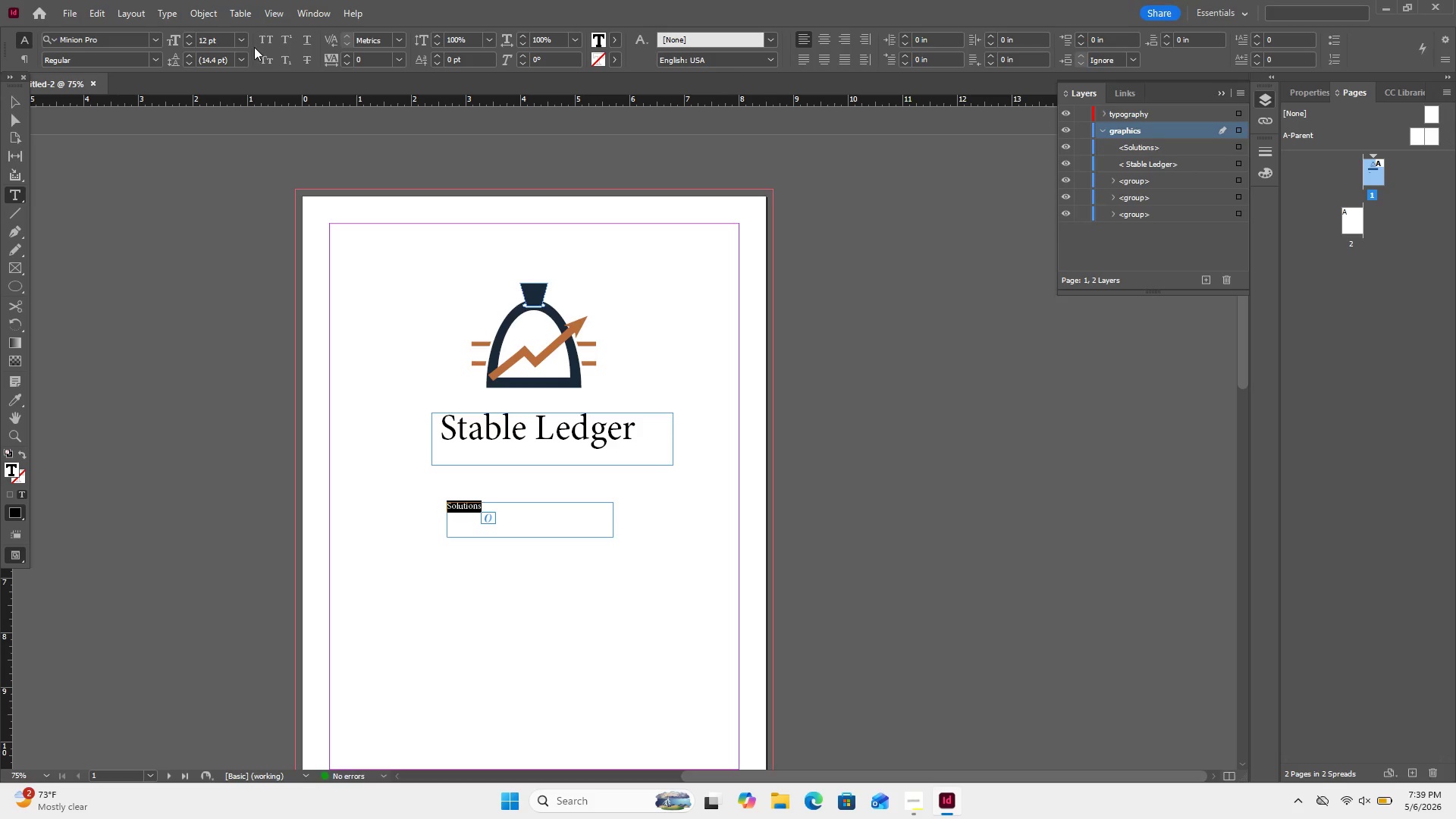 
left_click([242, 44])
 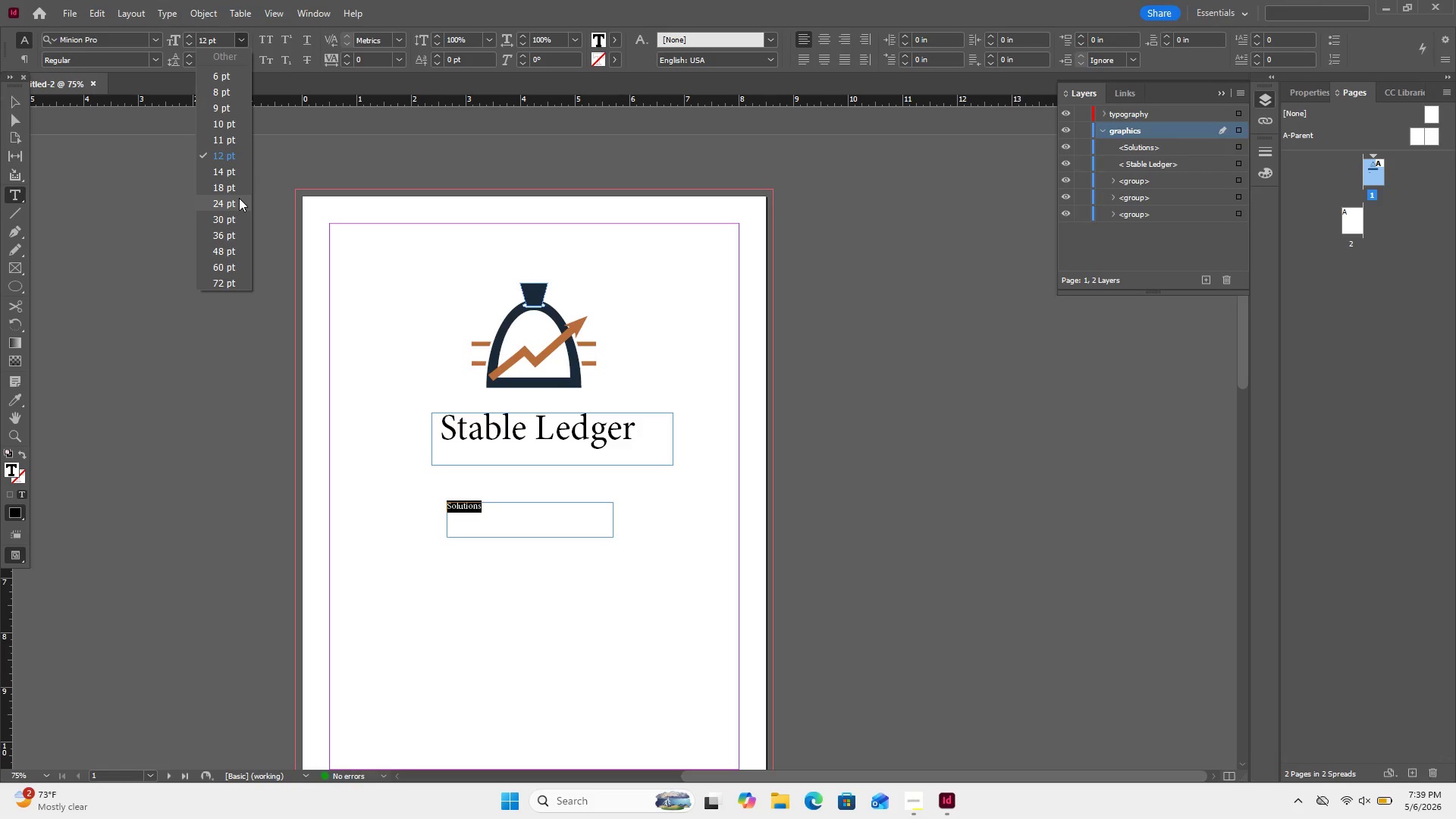 
left_click([239, 198])
 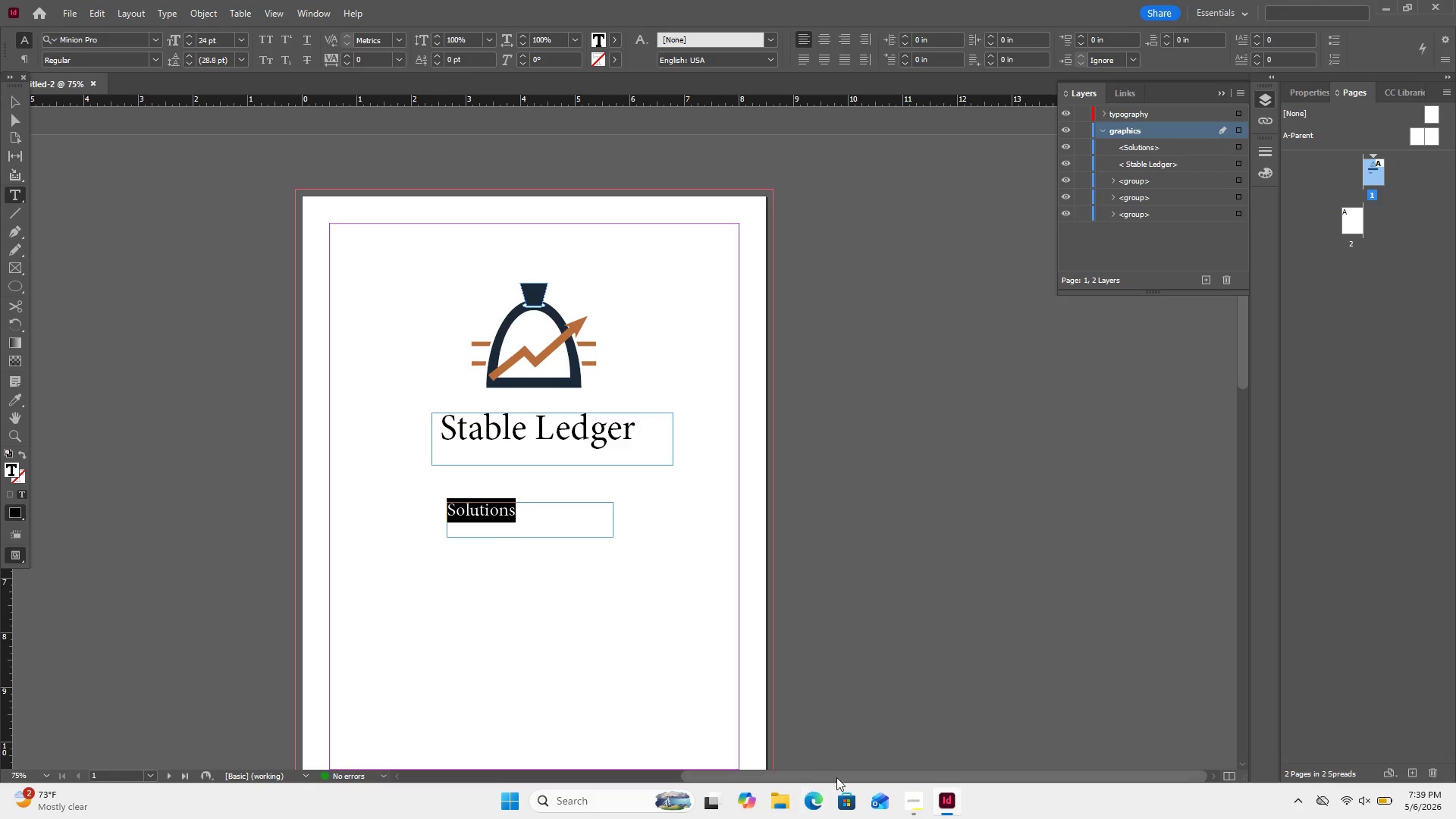 
left_click_drag(start_coordinate=[912, 802], to_coordinate=[915, 800])
 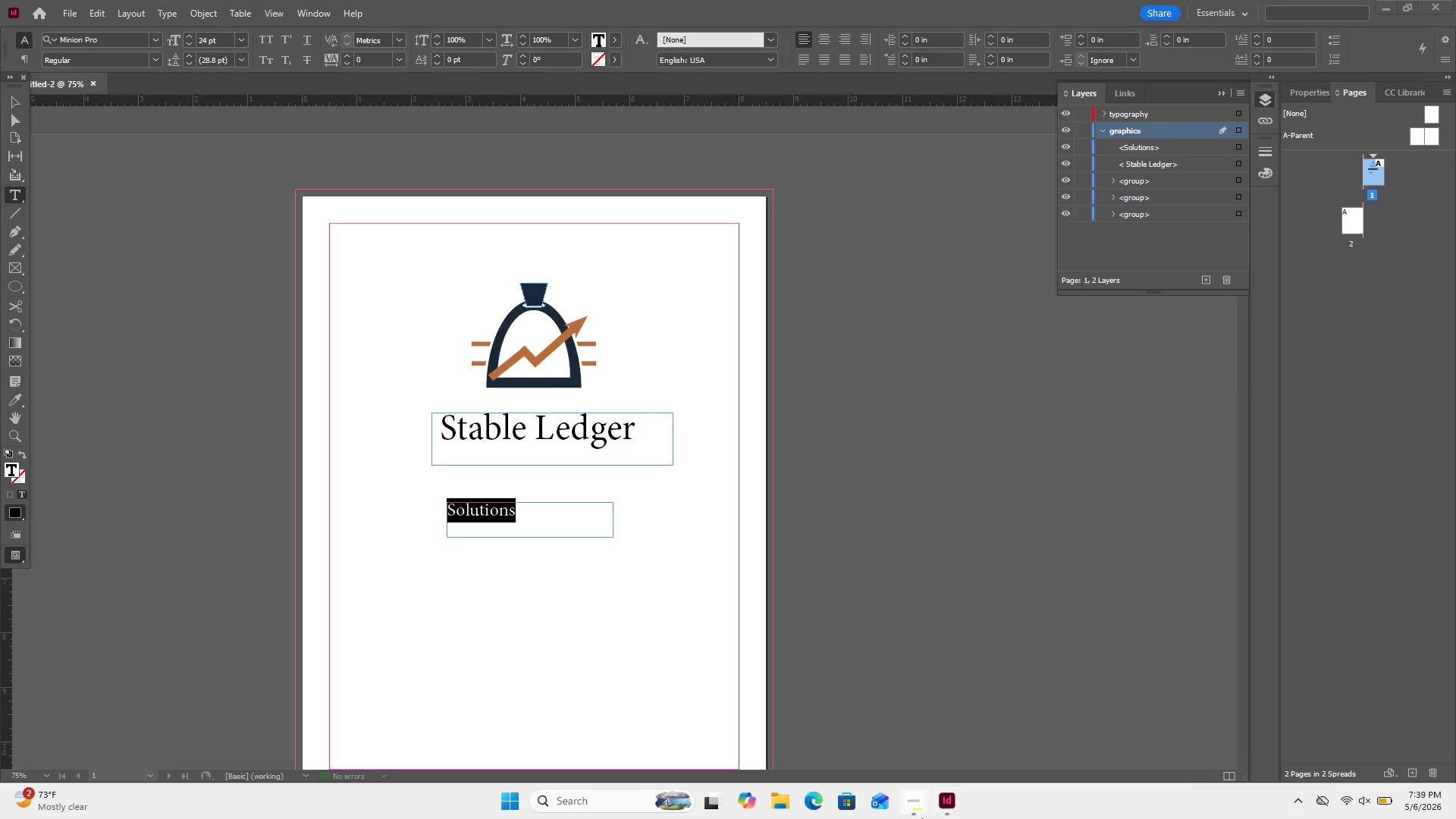 
left_click([921, 818])